 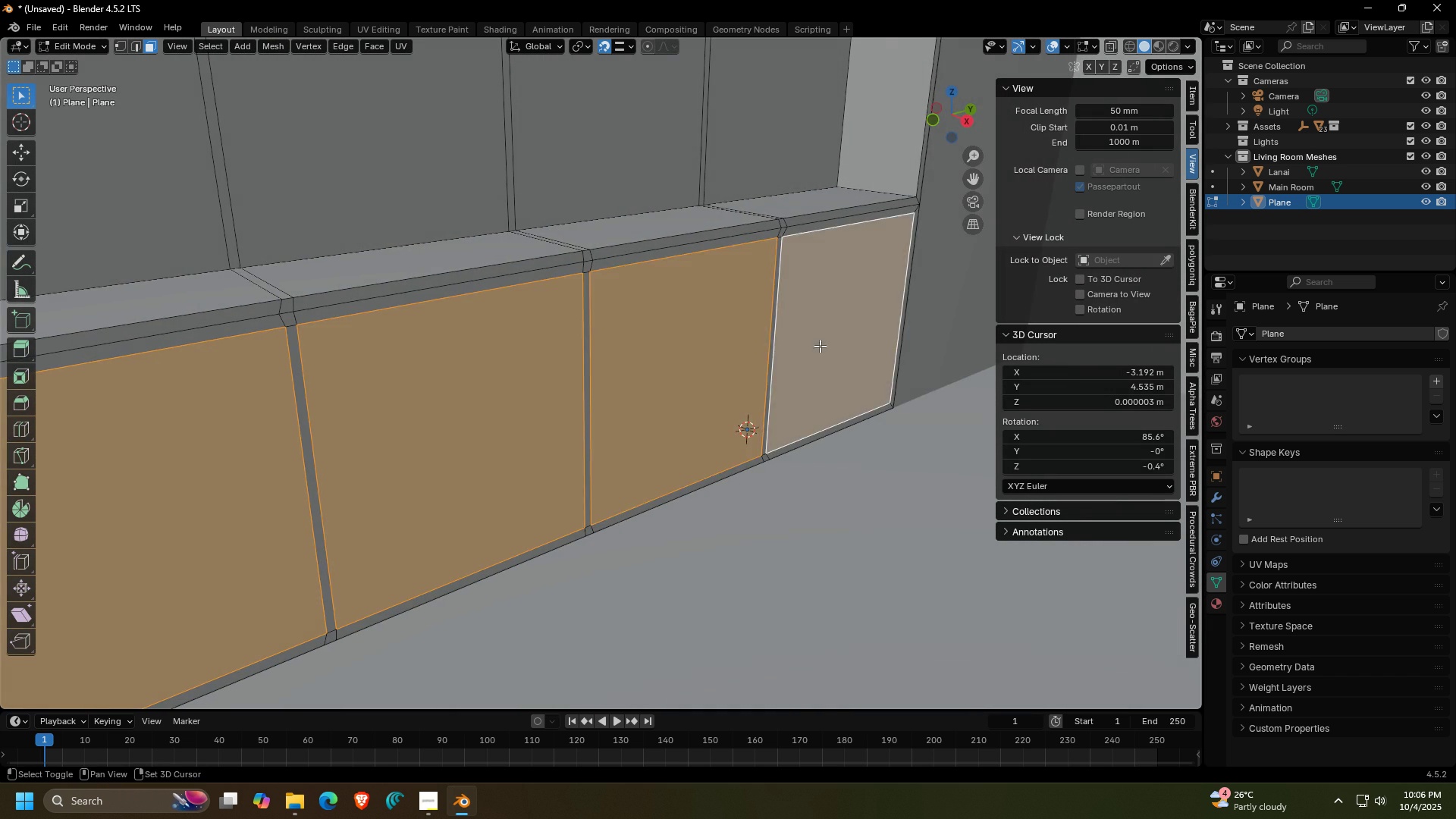 
double_click([817, 336])
 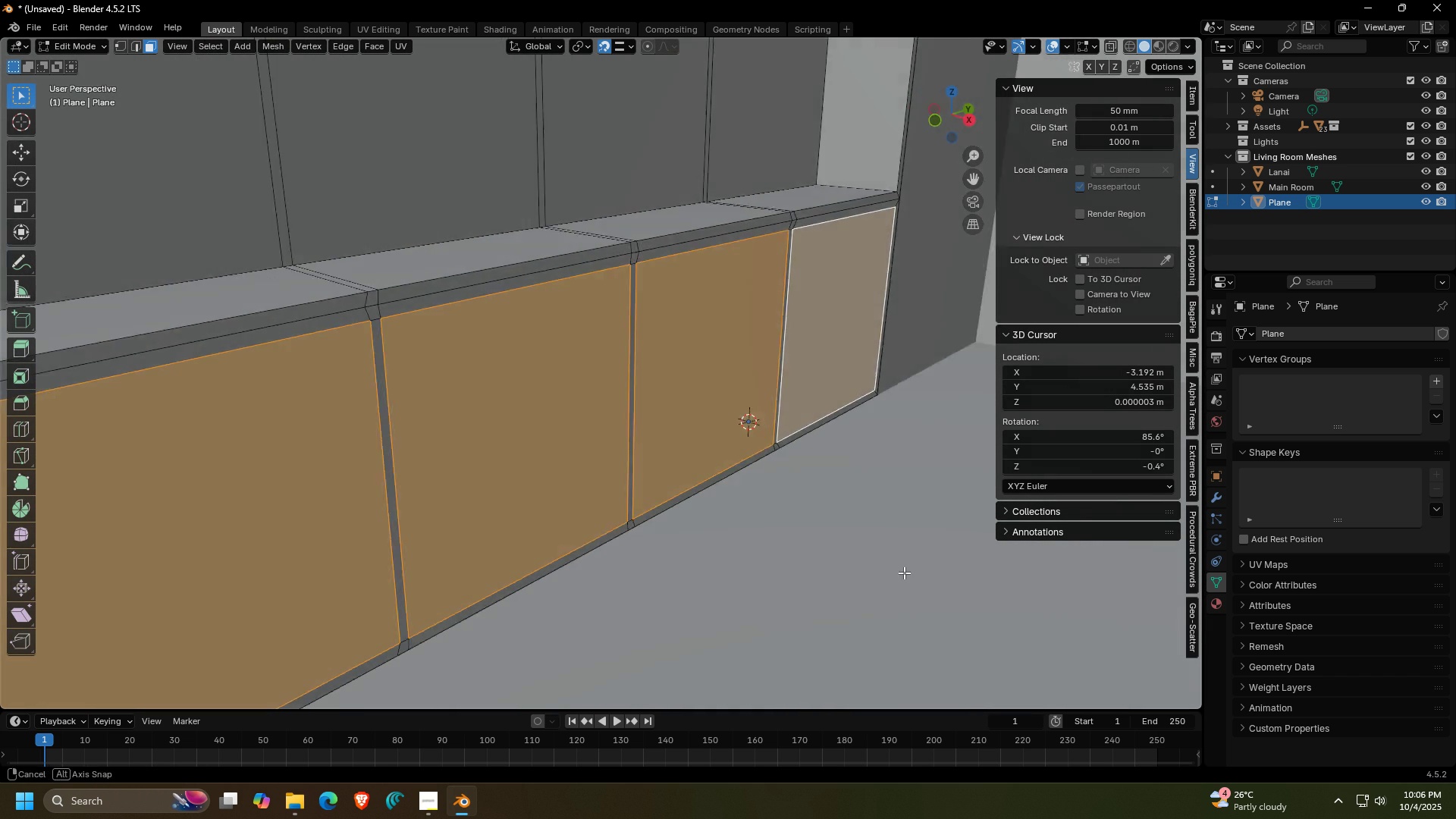 
scroll: coordinate [913, 563], scroll_direction: up, amount: 2.0
 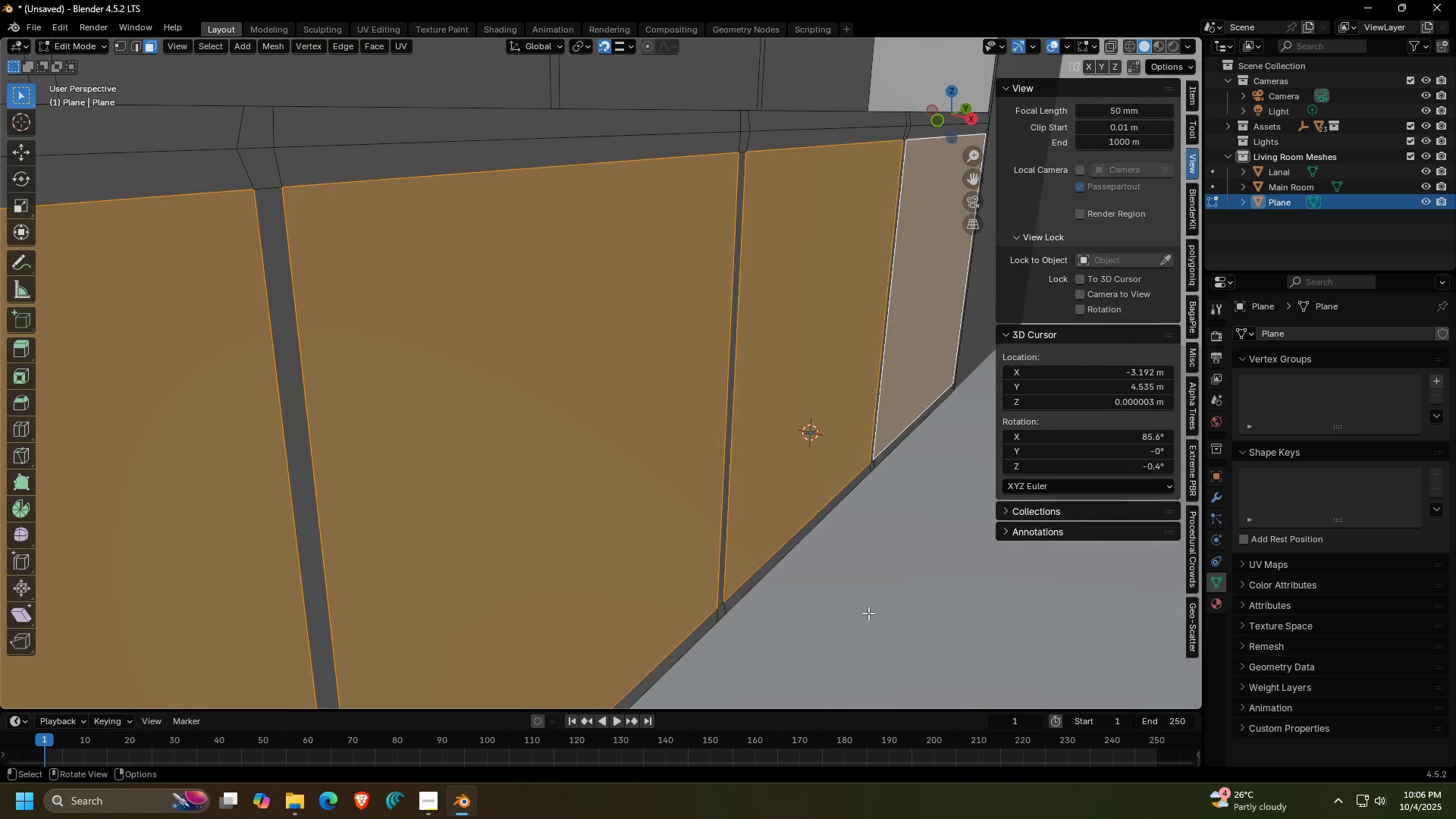 
key(E)
 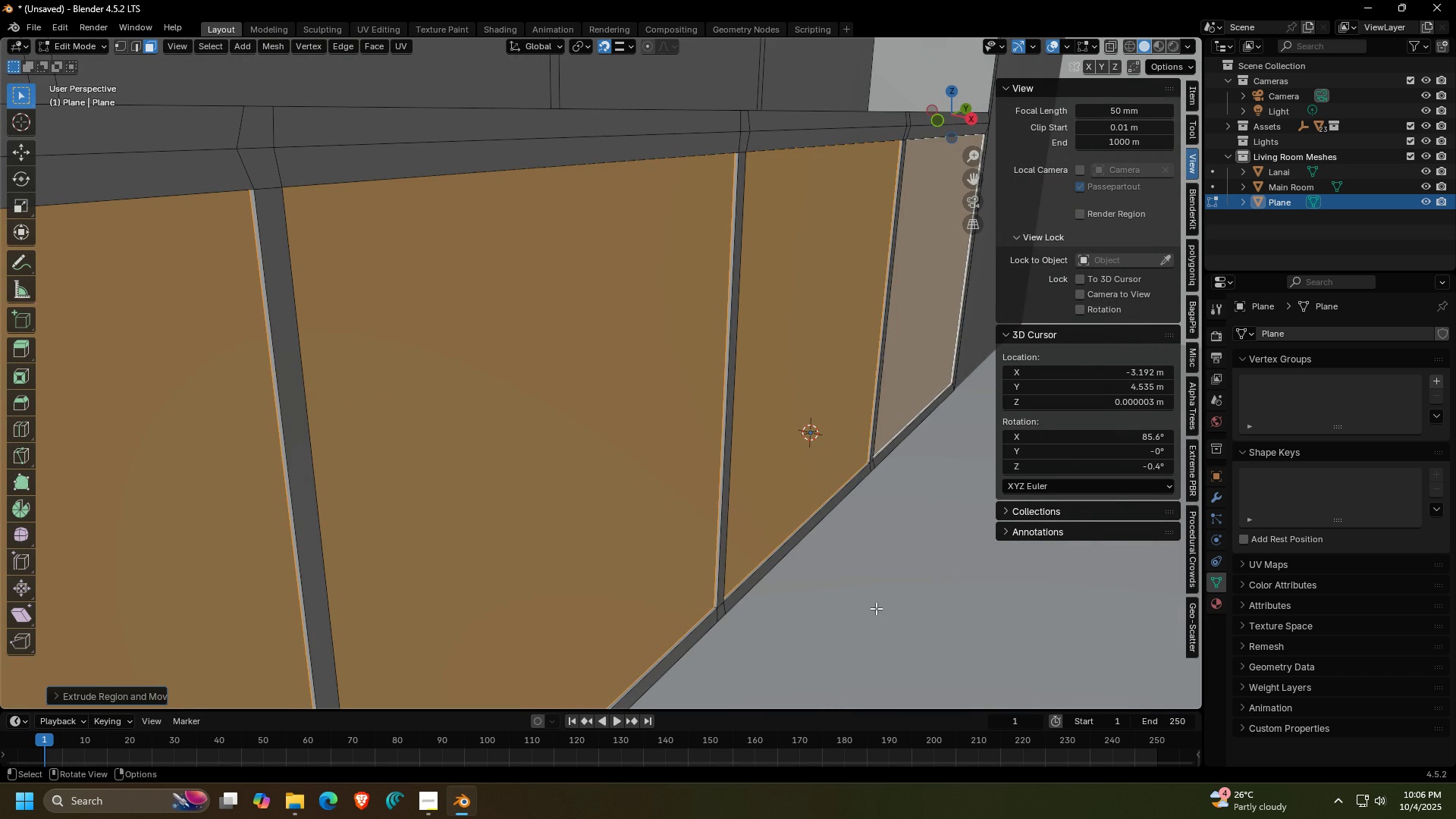 
left_click([876, 608])
 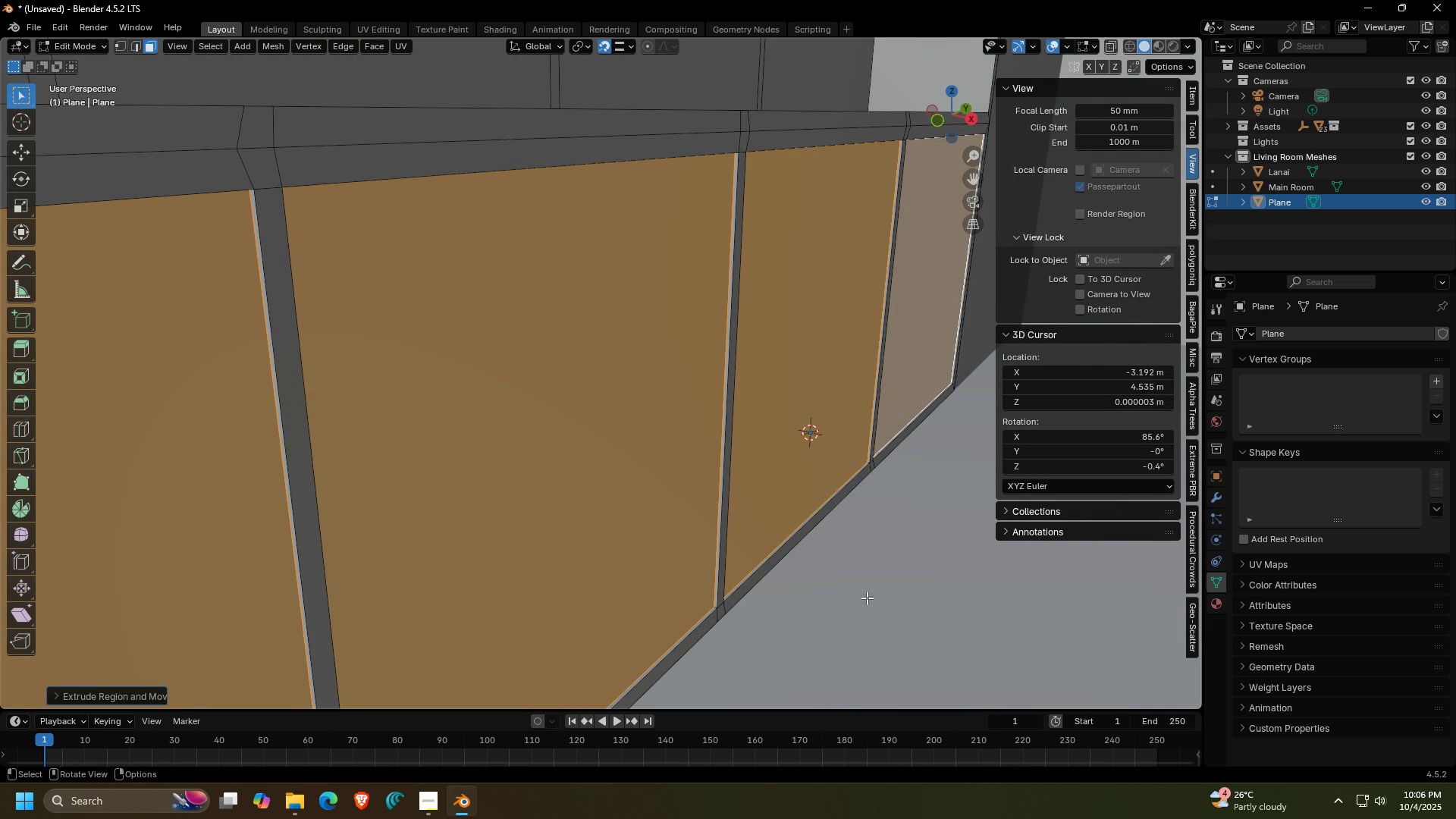 
scroll: coordinate [862, 593], scroll_direction: down, amount: 2.0
 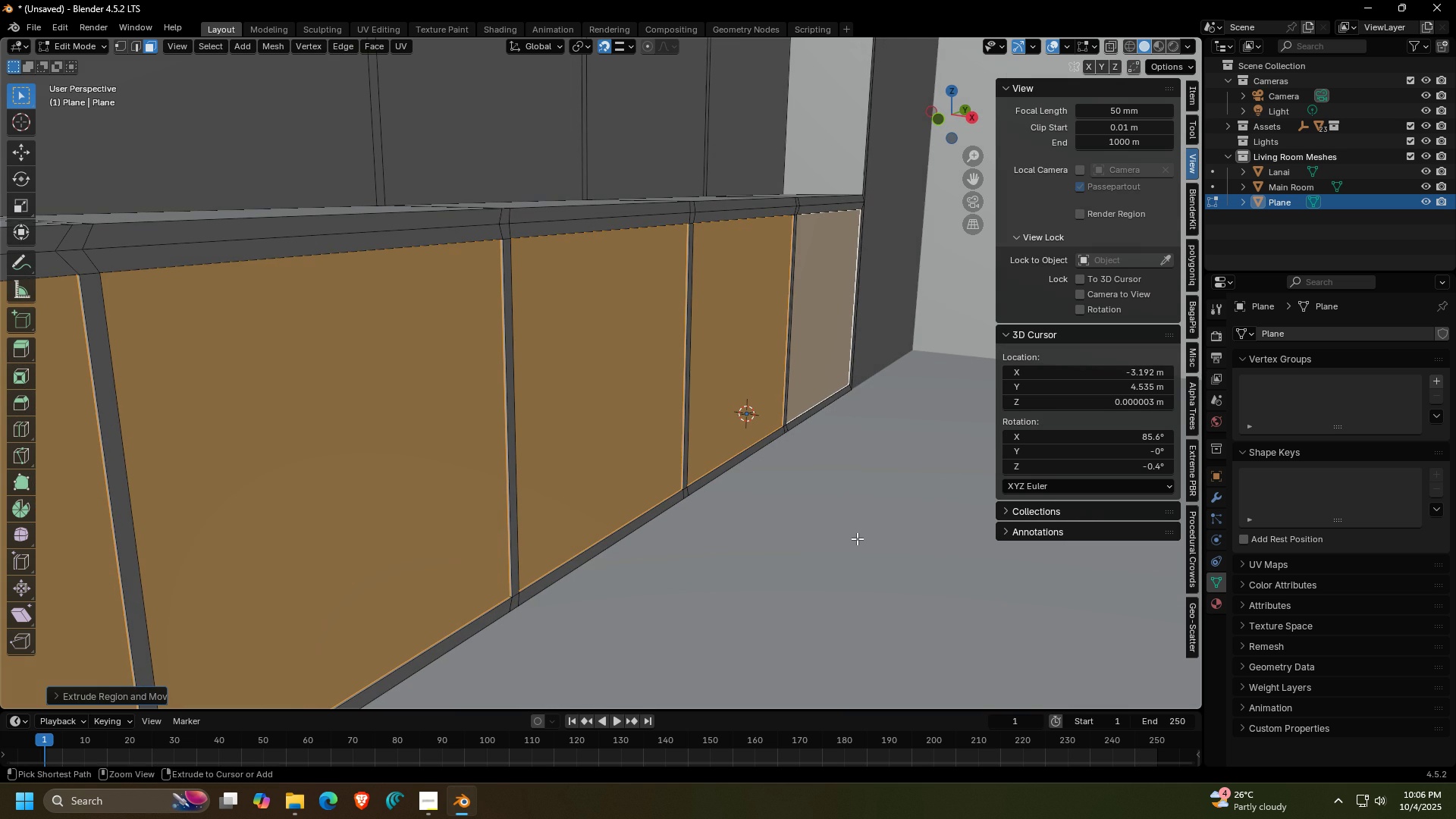 
key(Control+ControlLeft)
 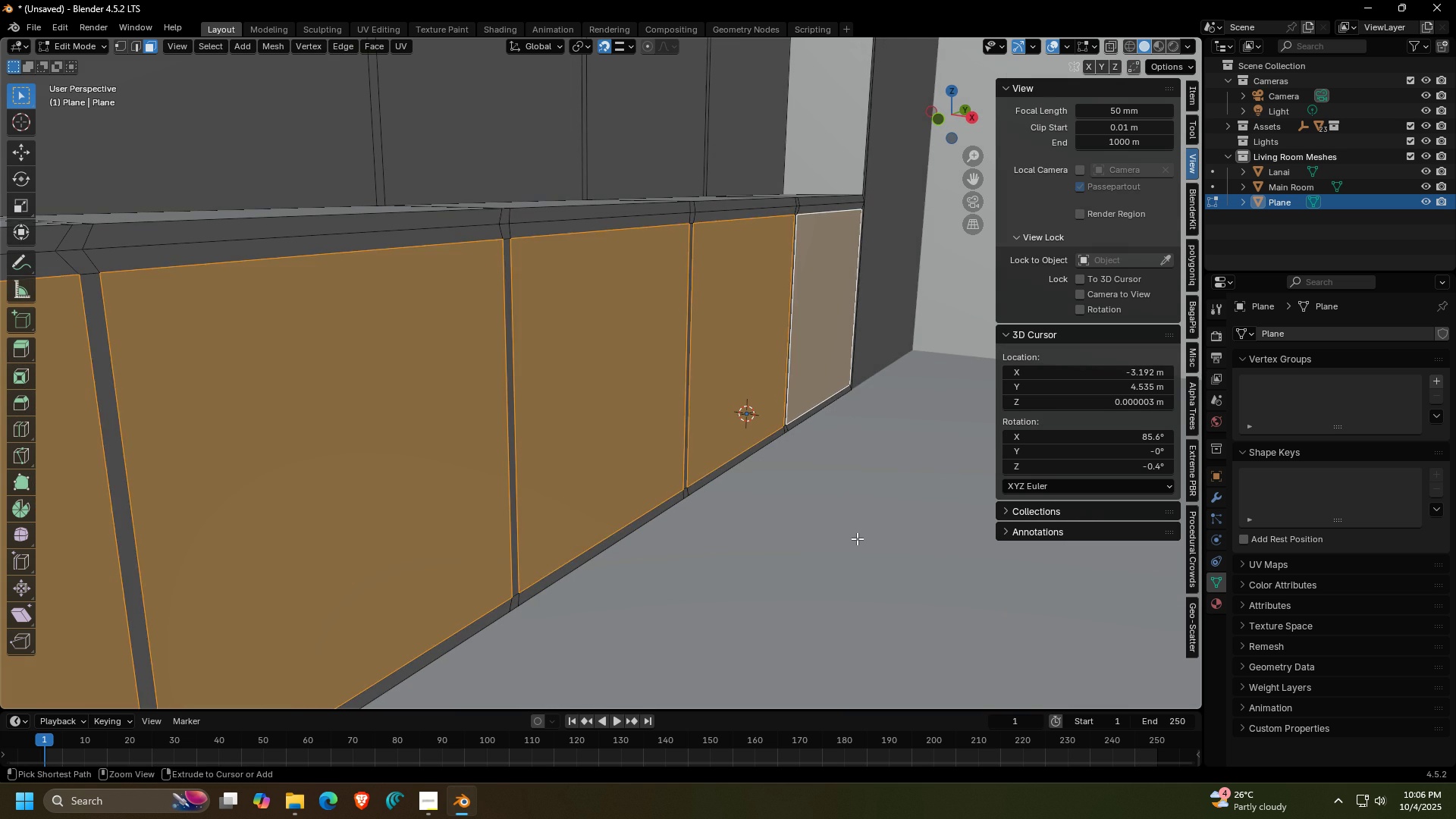 
key(Control+Z)
 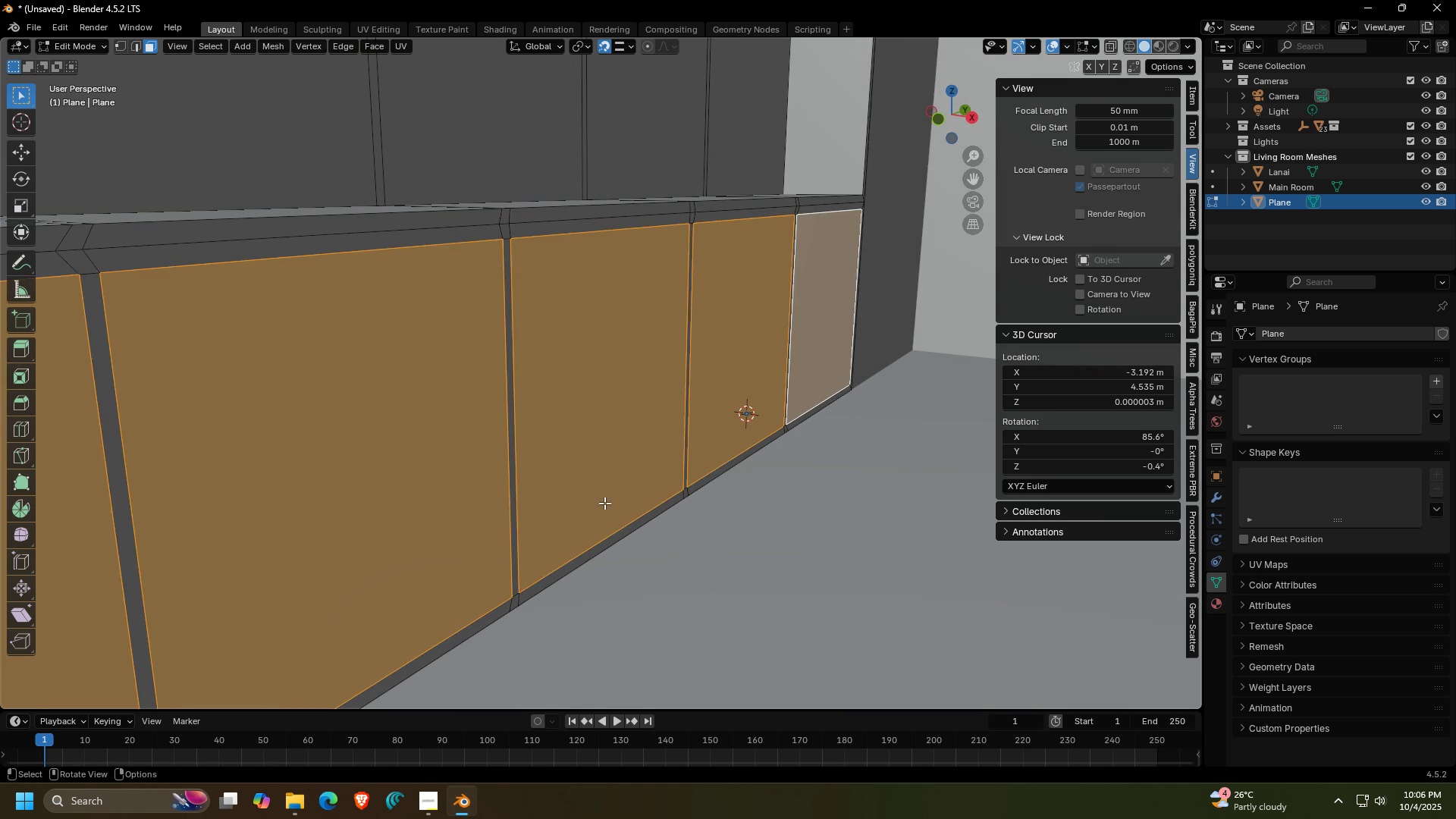 
key(Shift+ShiftLeft)
 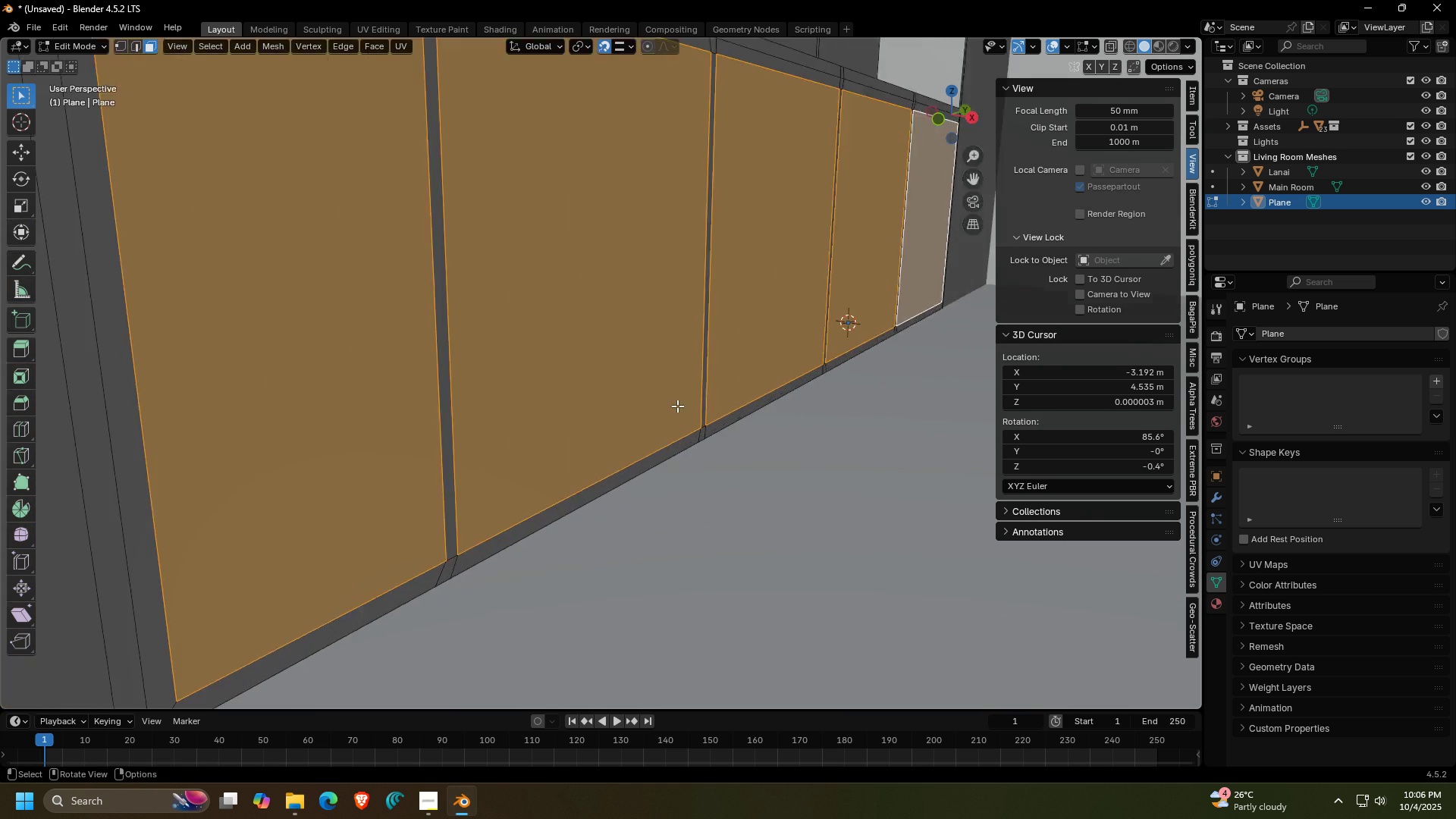 
scroll: coordinate [677, 406], scroll_direction: down, amount: 1.0
 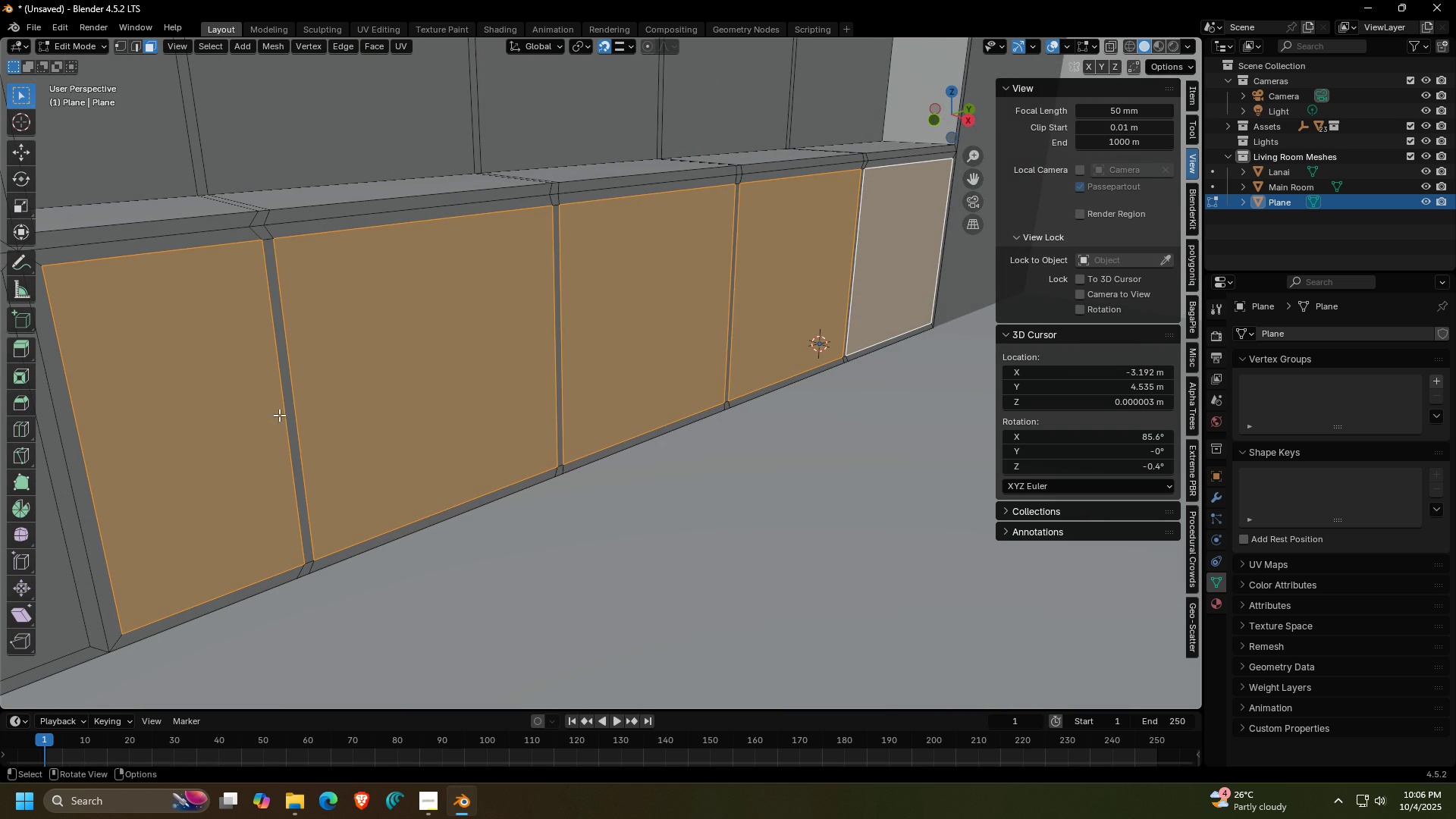 
key(Shift+ShiftLeft)
 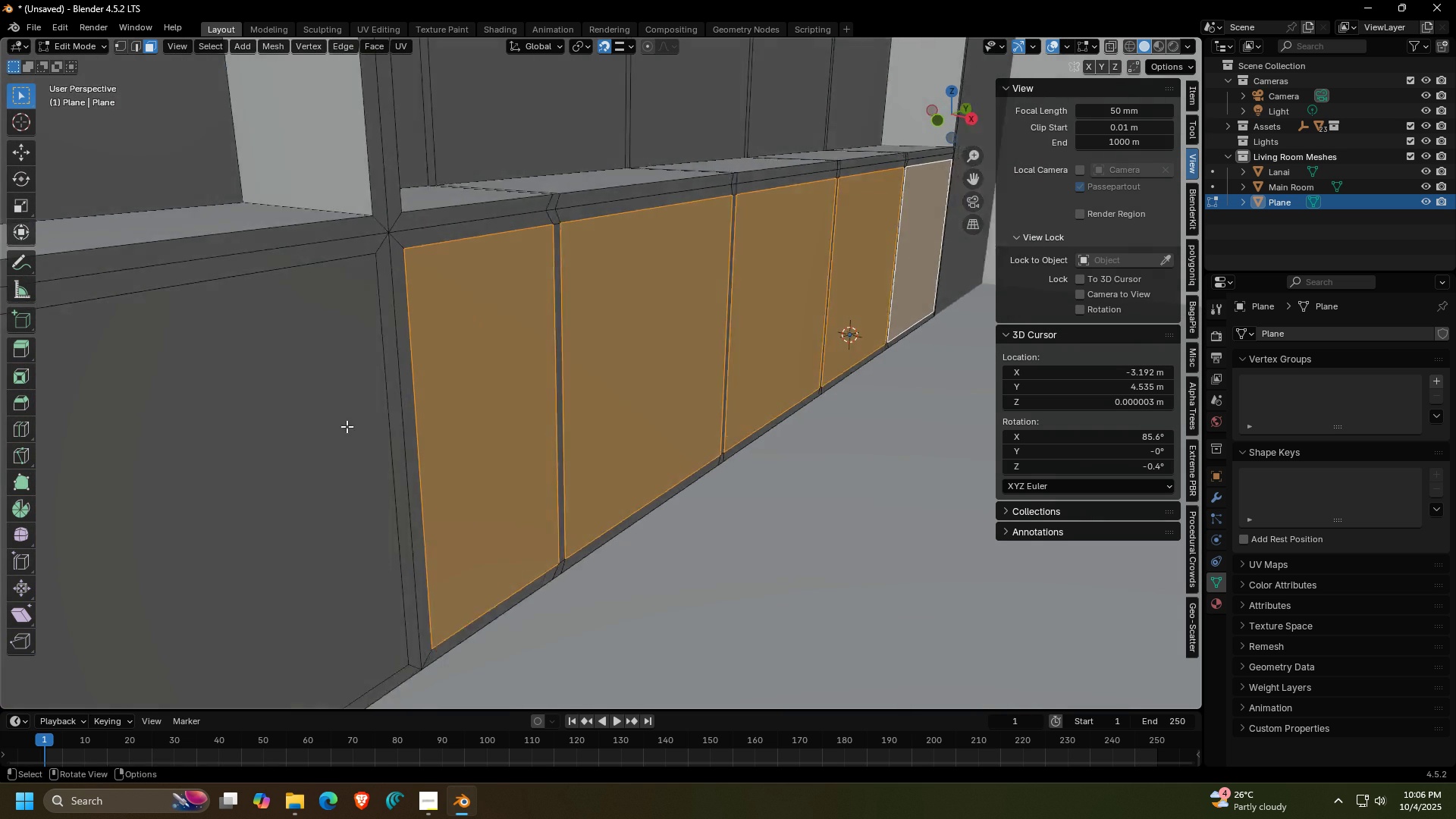 
scroll: coordinate [431, 448], scroll_direction: up, amount: 1.0
 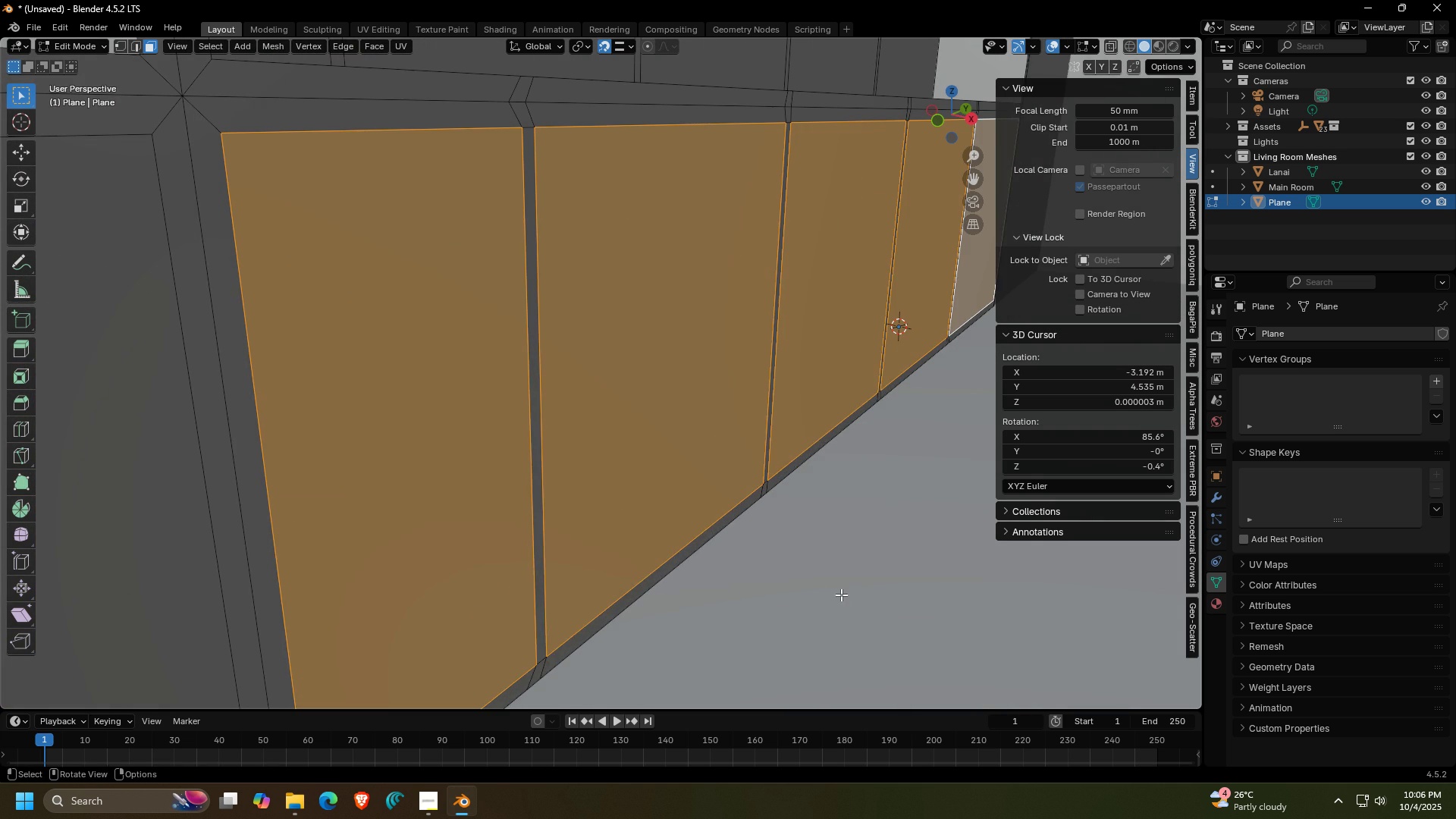 
key(G)
 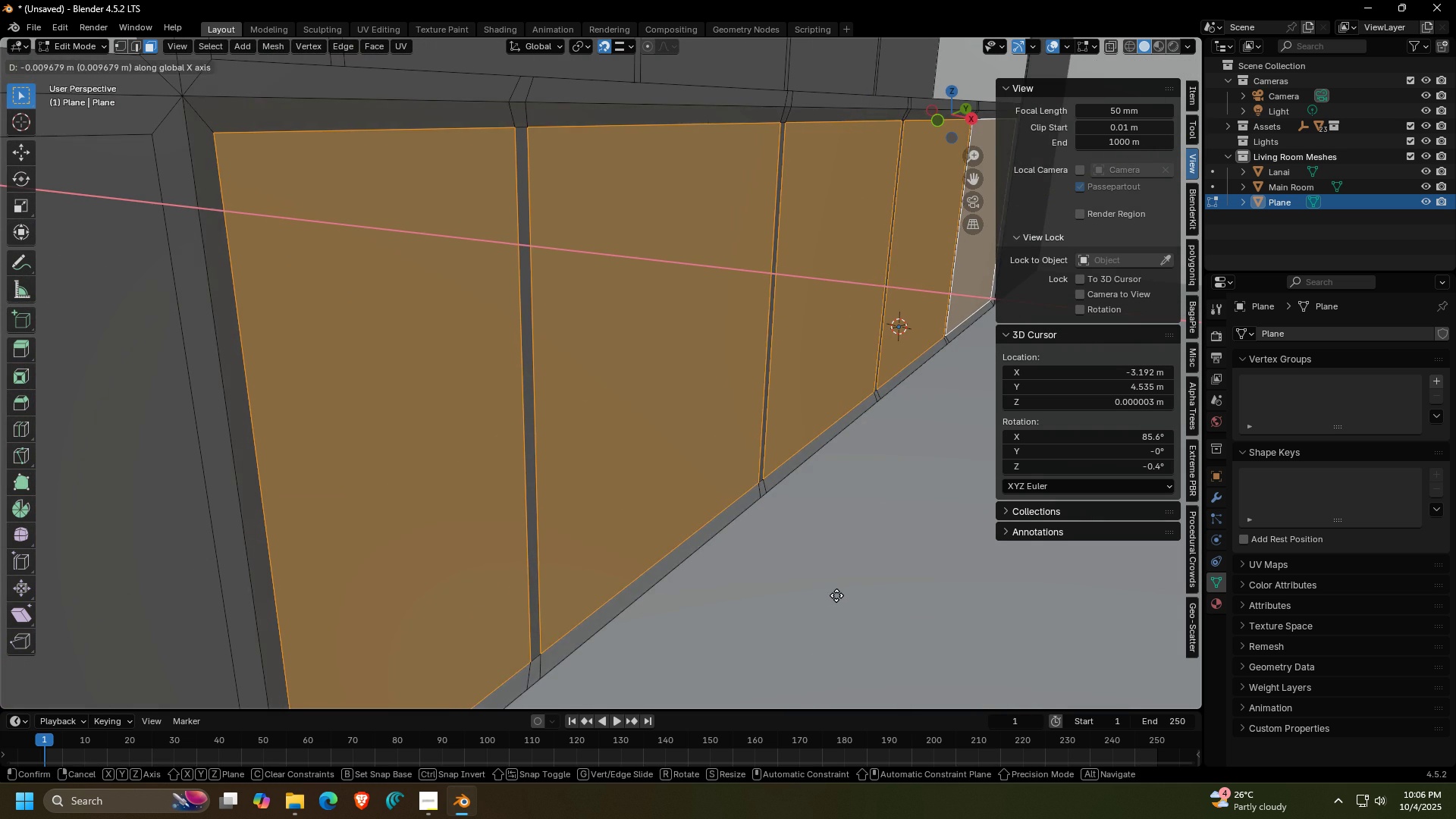 
key(Escape)
 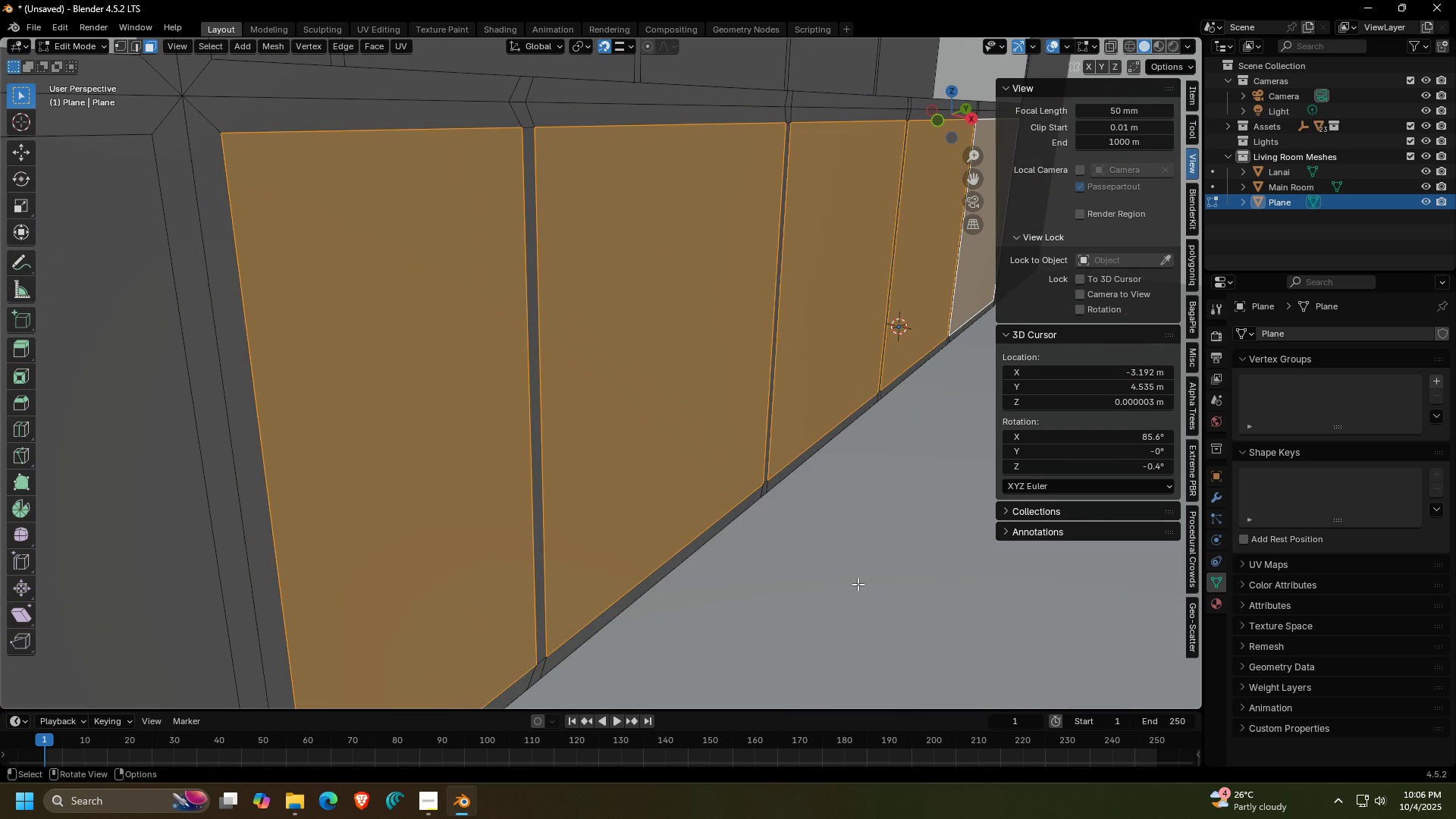 
key(Shift+ShiftLeft)
 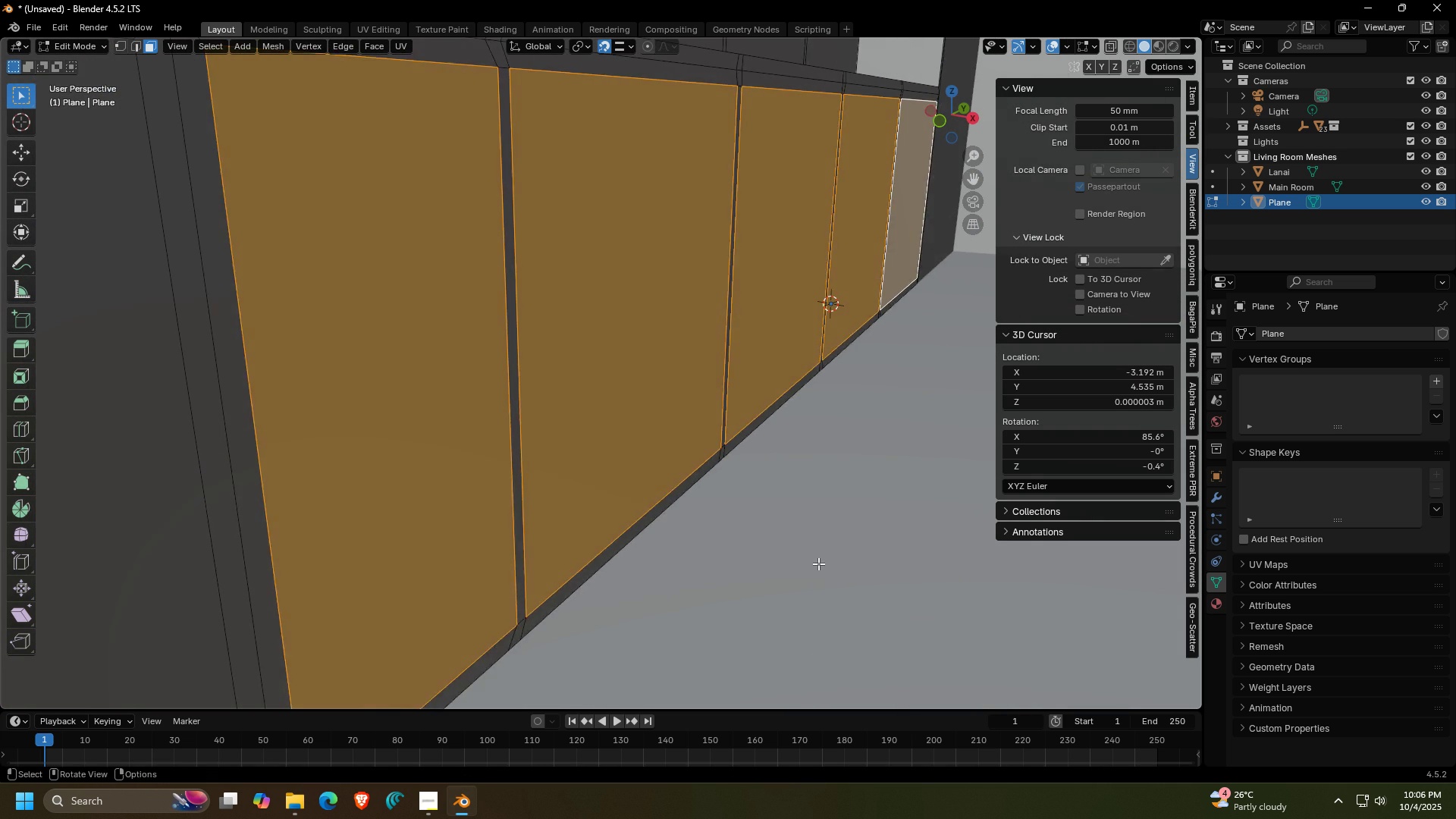 
key(G)
 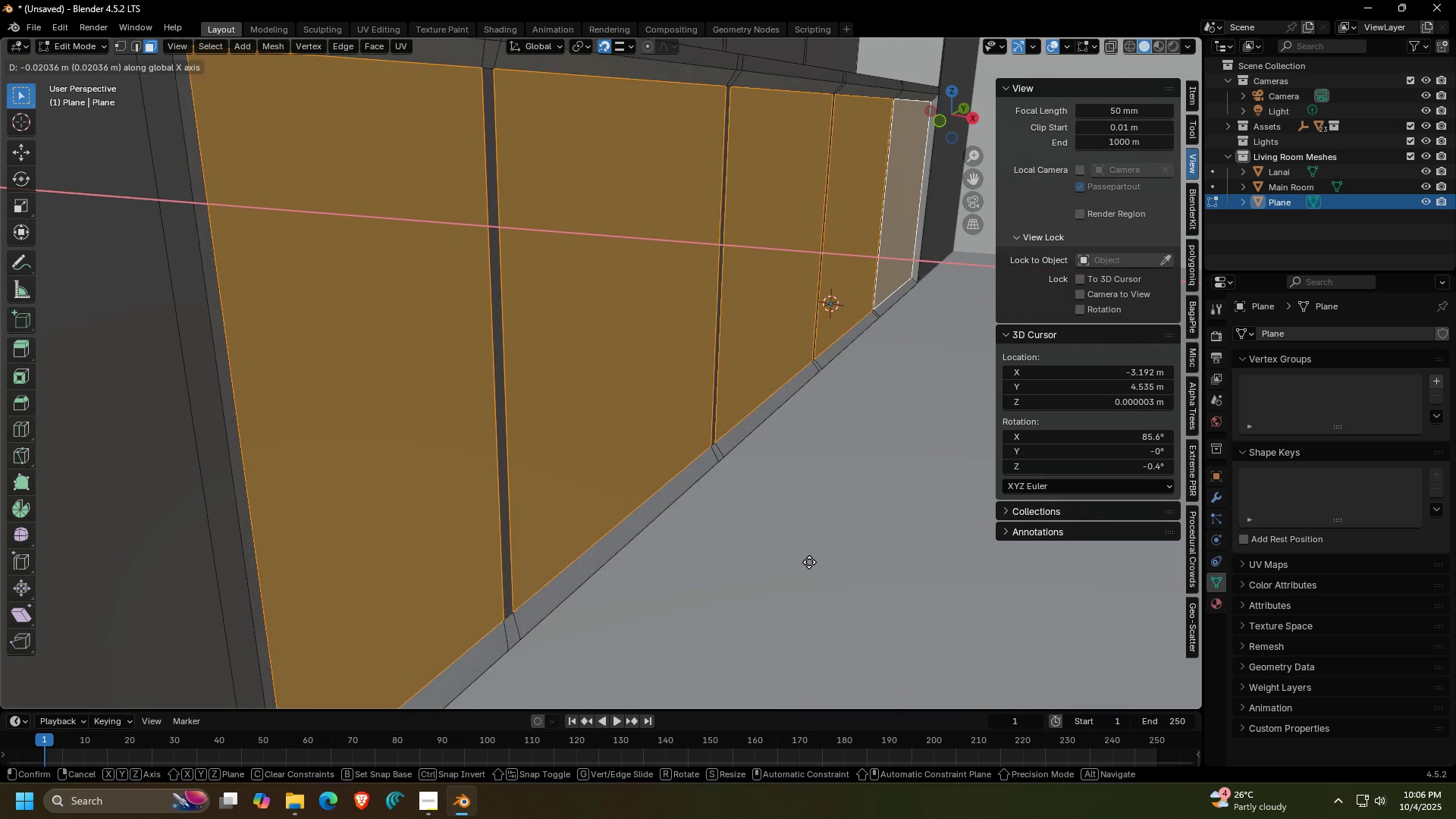 
key(Escape)
 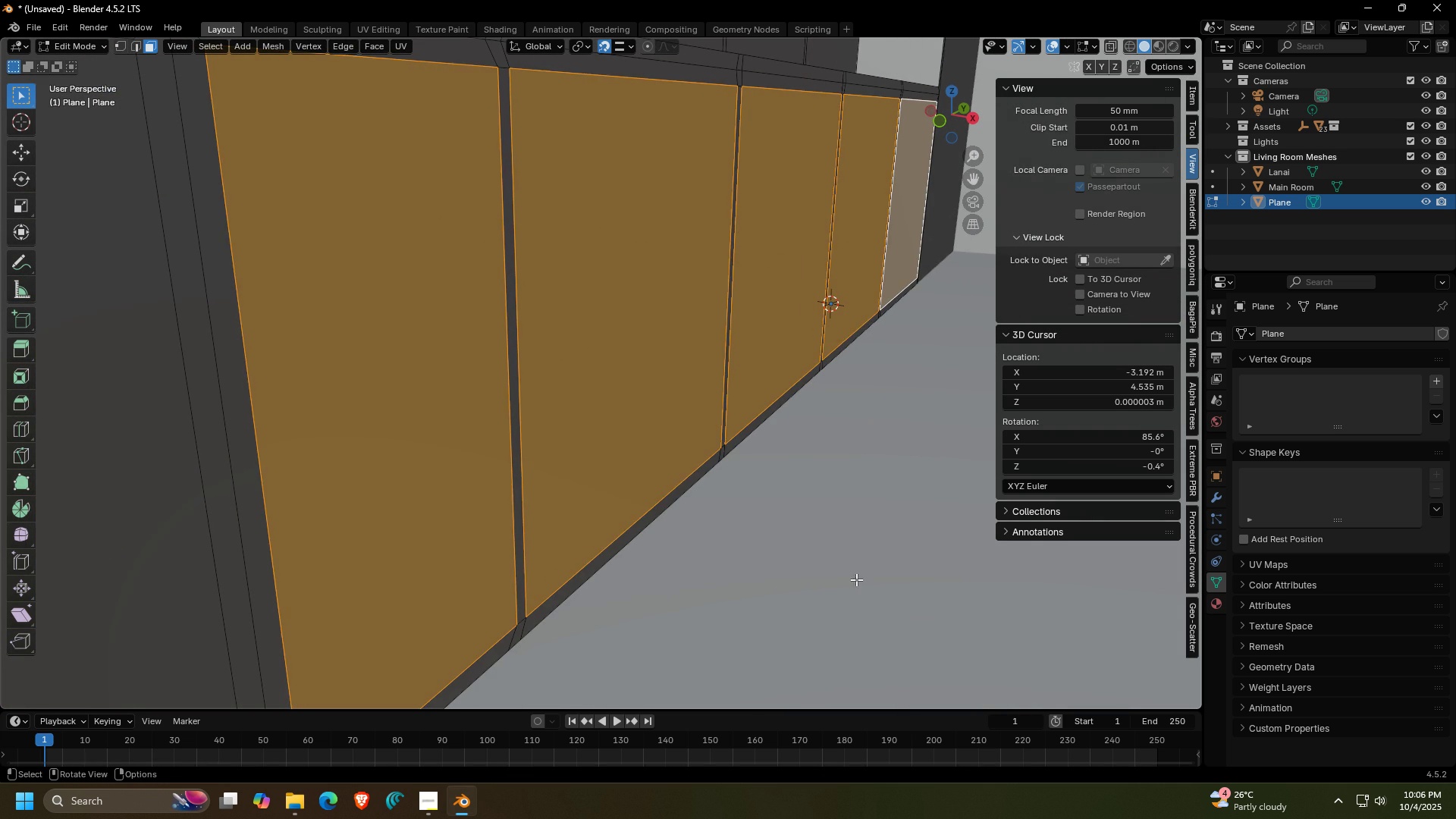 
key(E)
 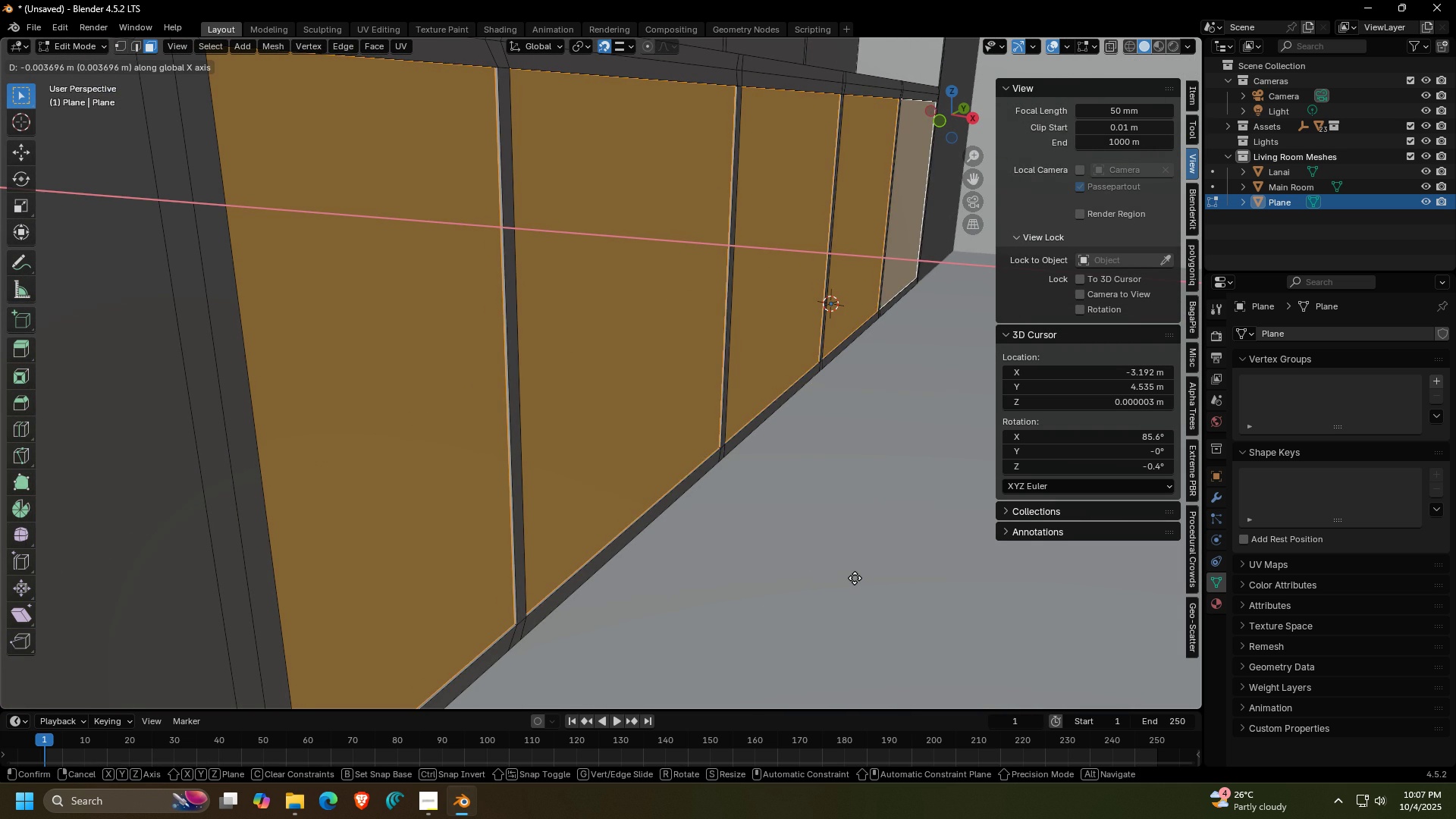 
left_click([855, 578])
 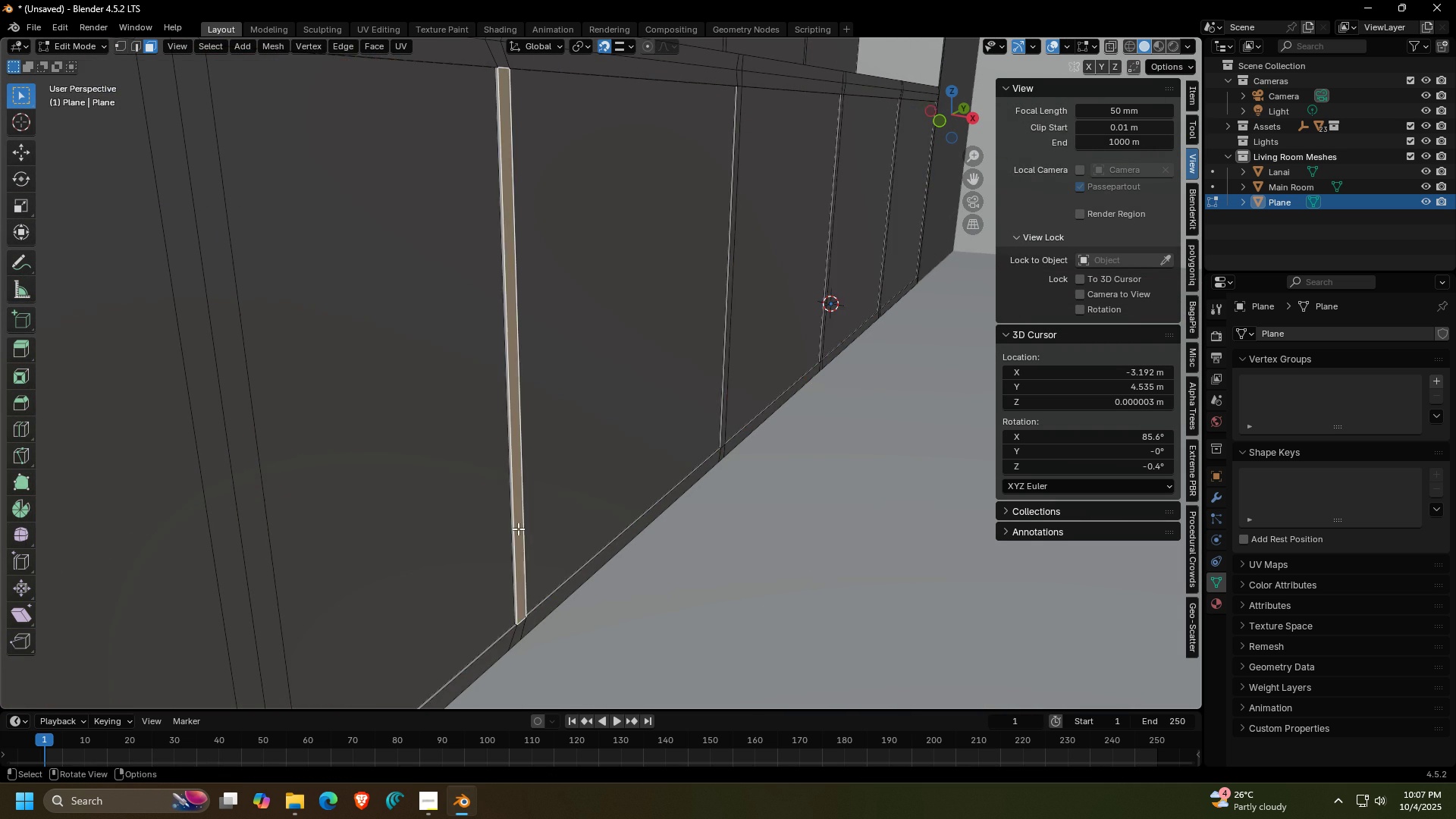 
left_click([517, 529])
 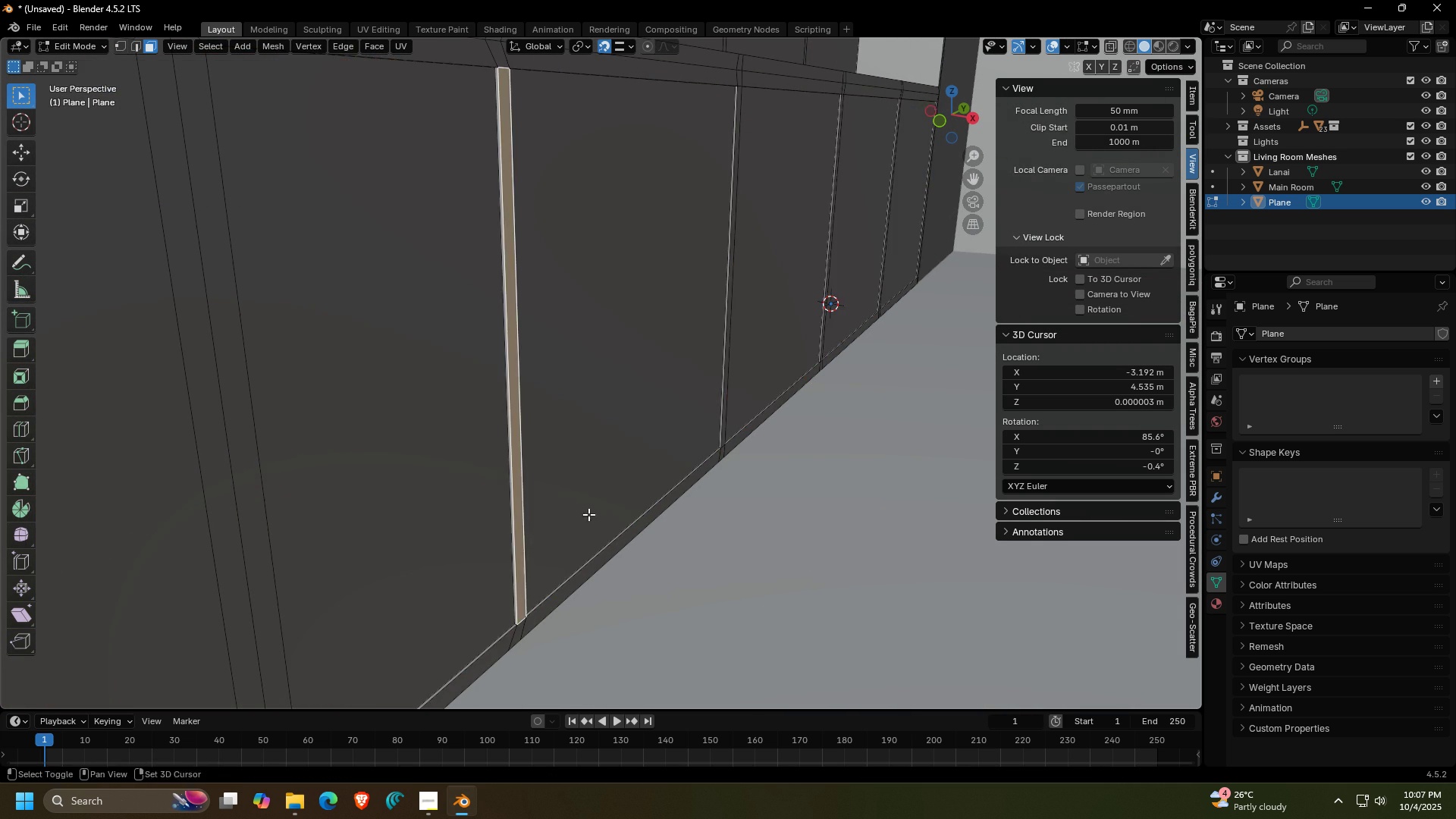 
key(Shift+ShiftLeft)